 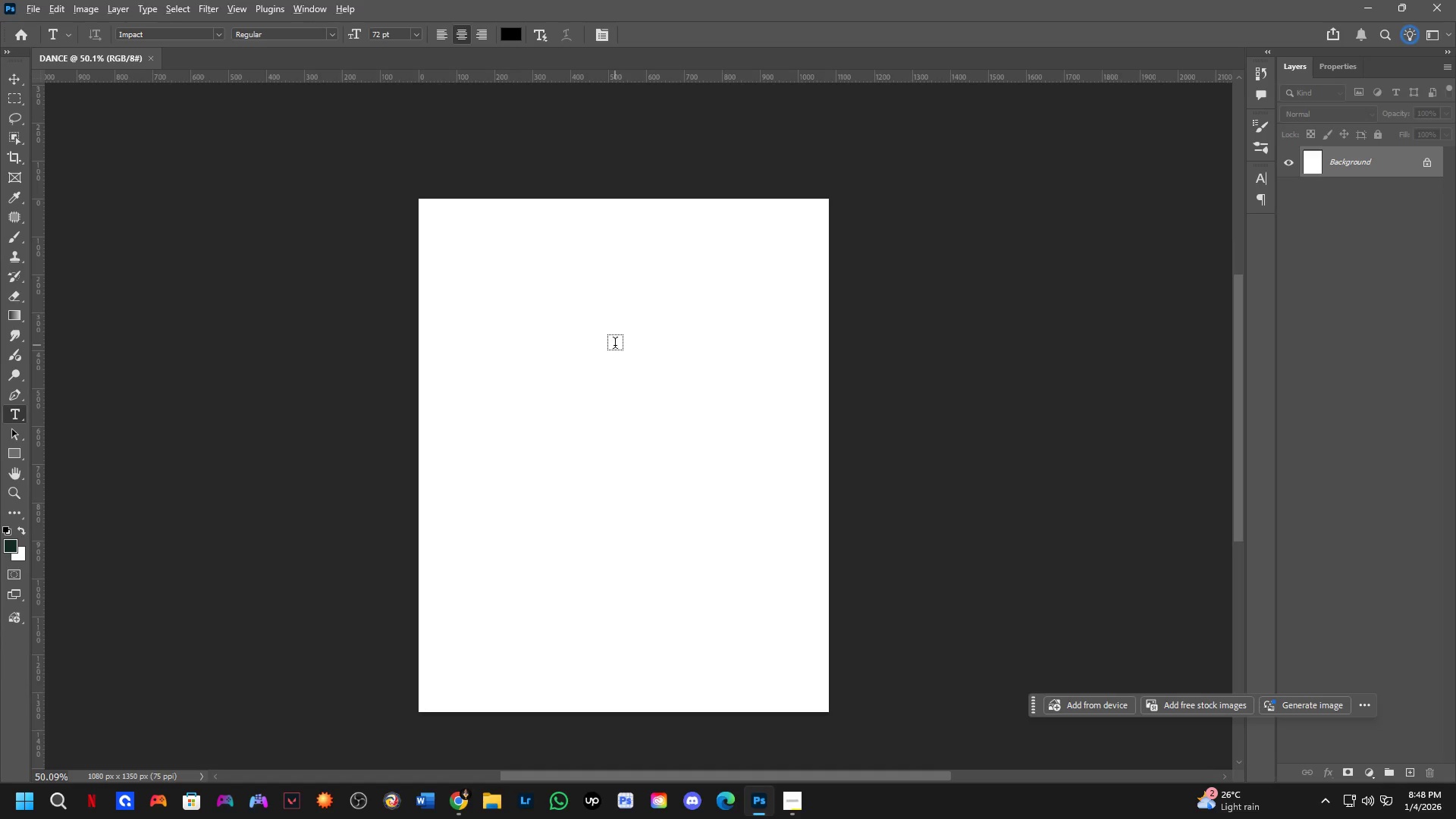 
key(Alt+Tab)
 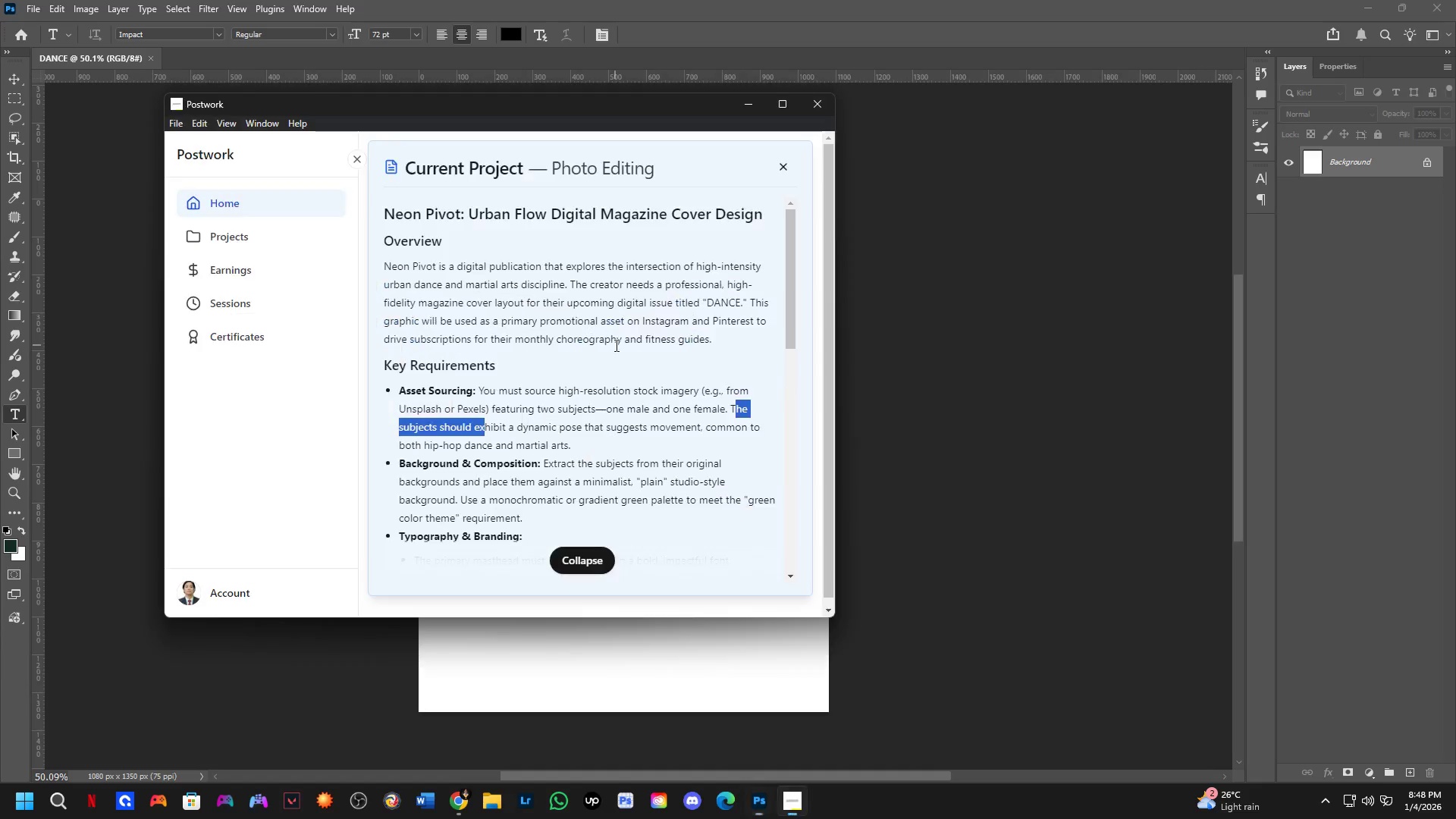 
key(Alt+Tab)
 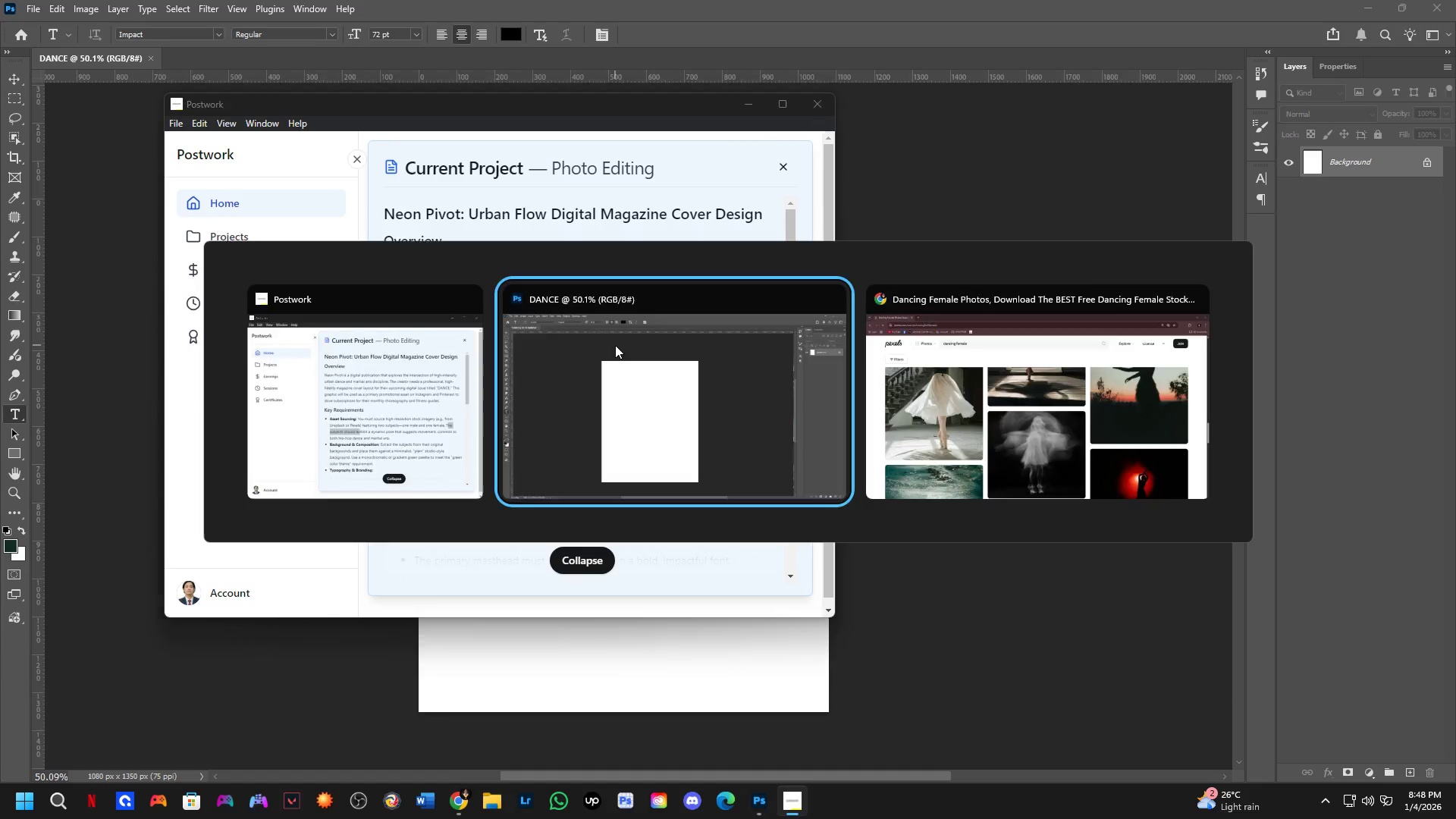 
key(Alt+Tab)
 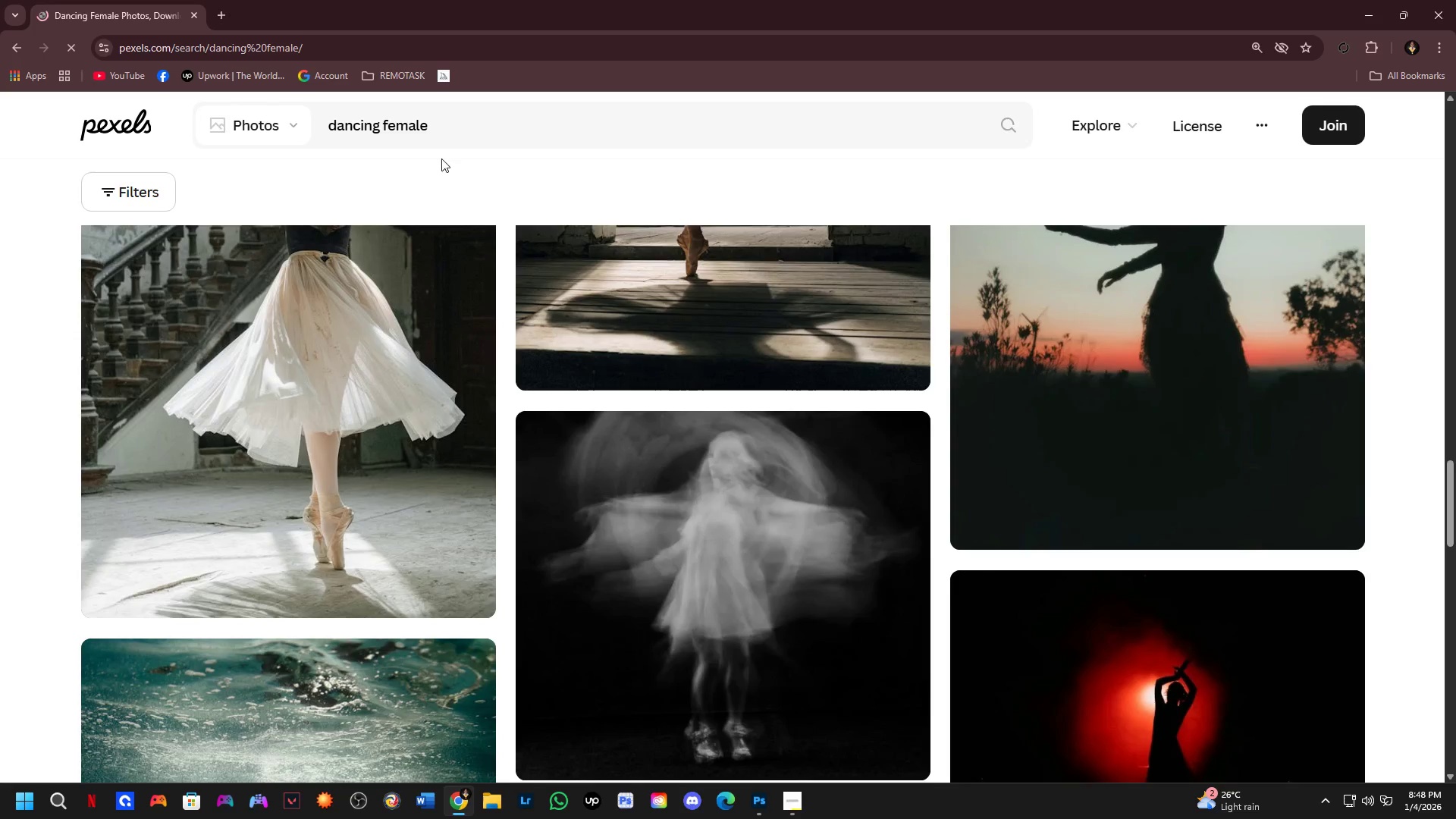 
left_click([455, 128])
 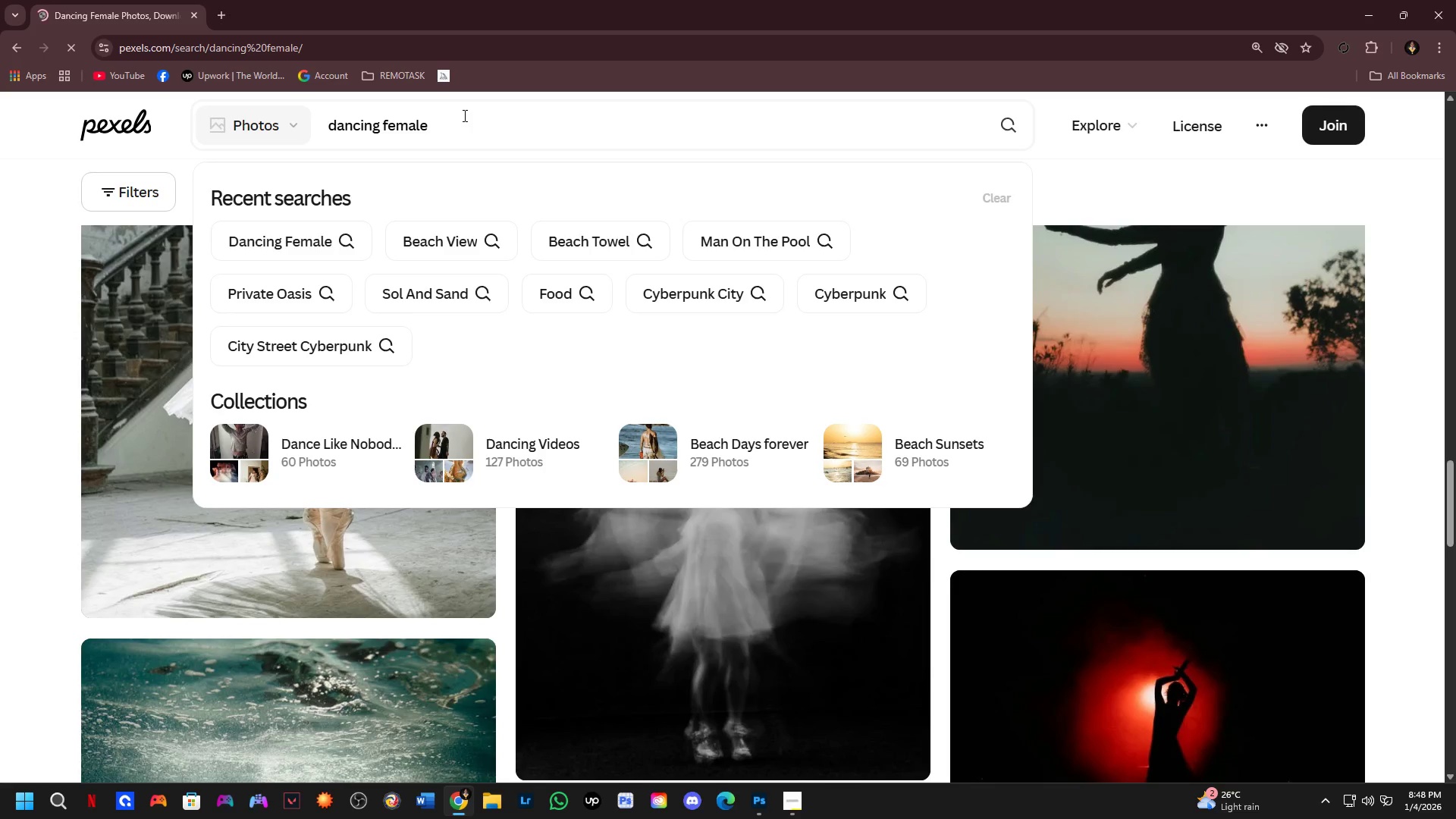 
type( hiphop)
 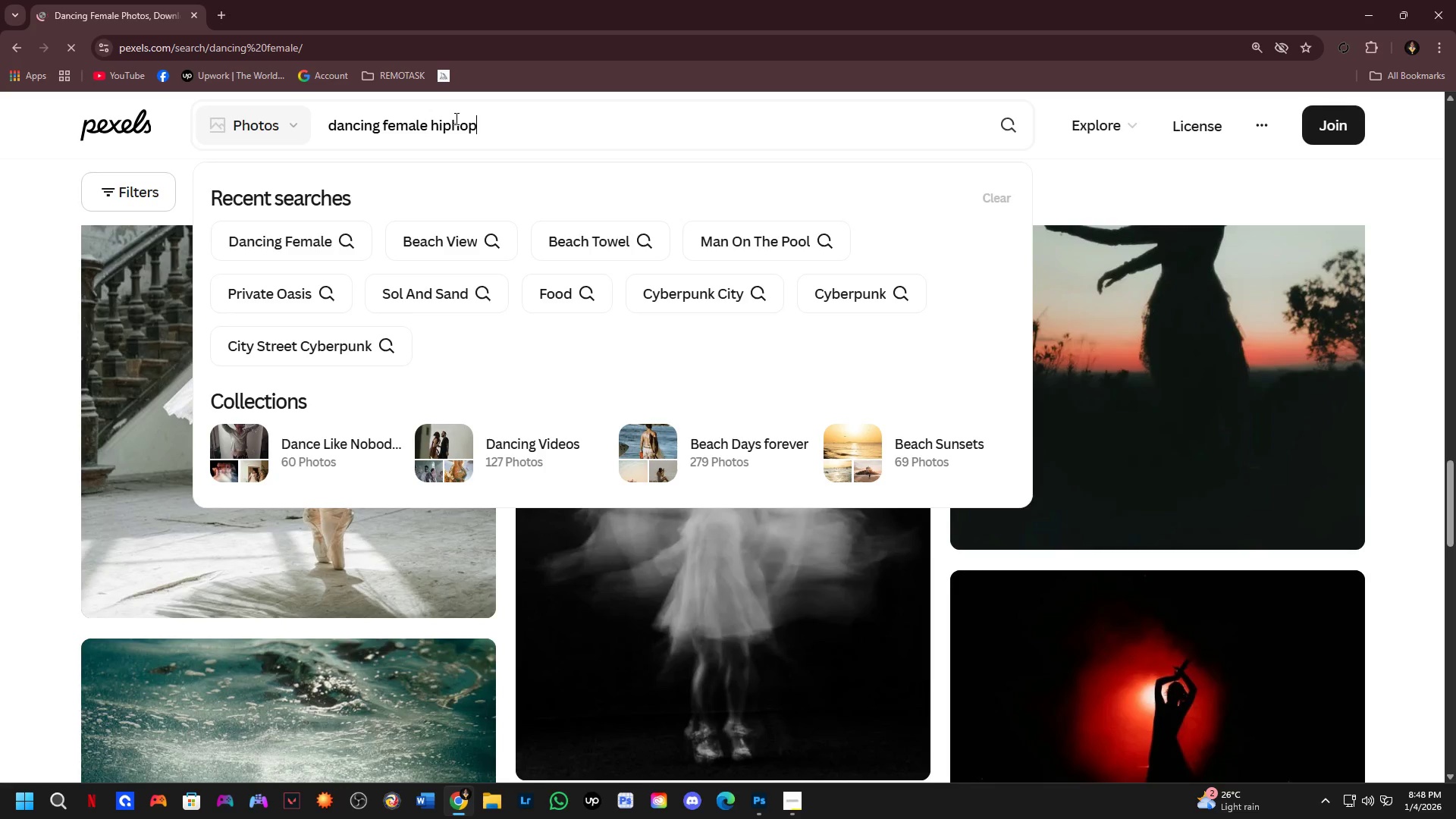 
key(Enter)
 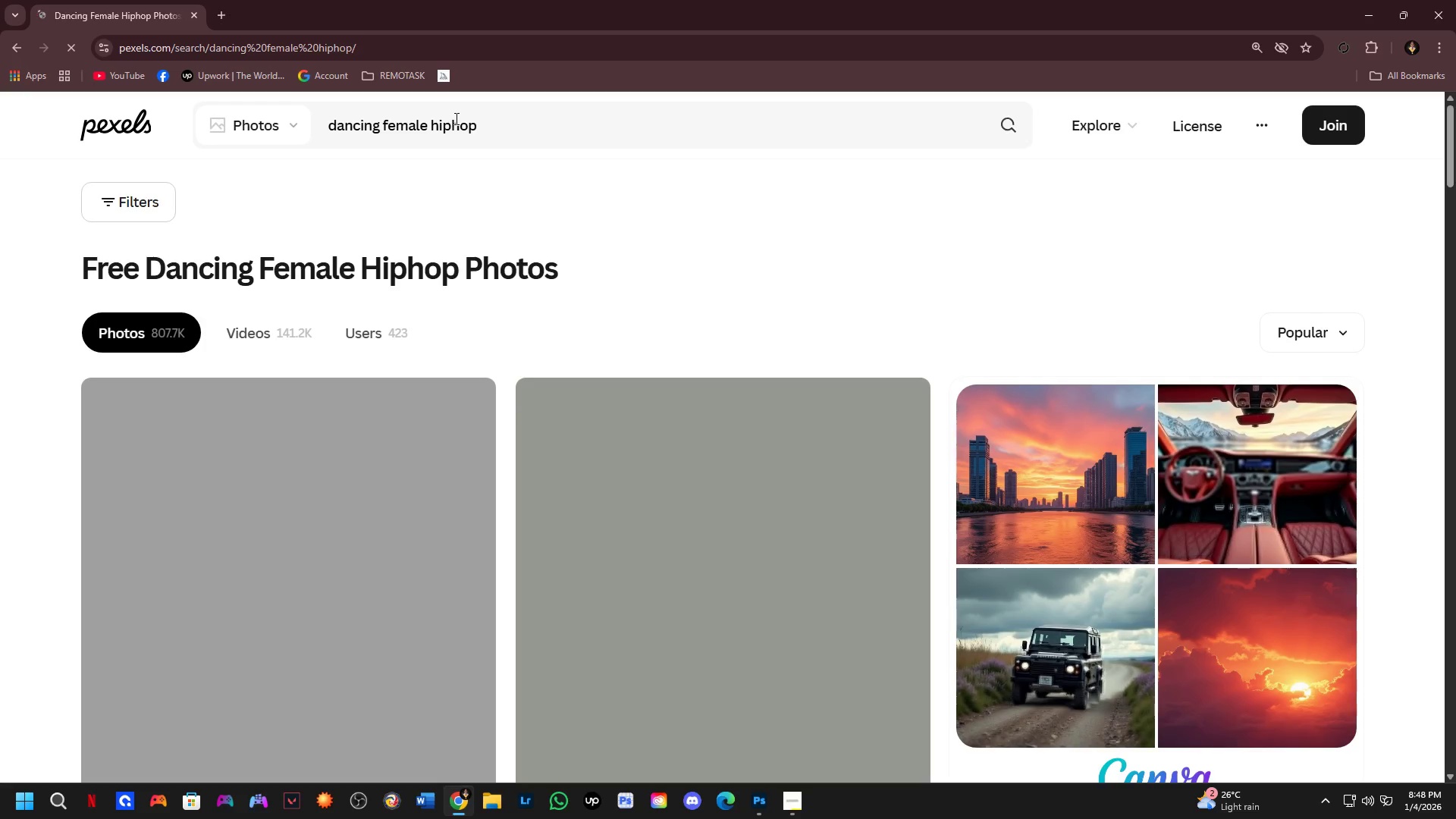 
wait(5.83)
 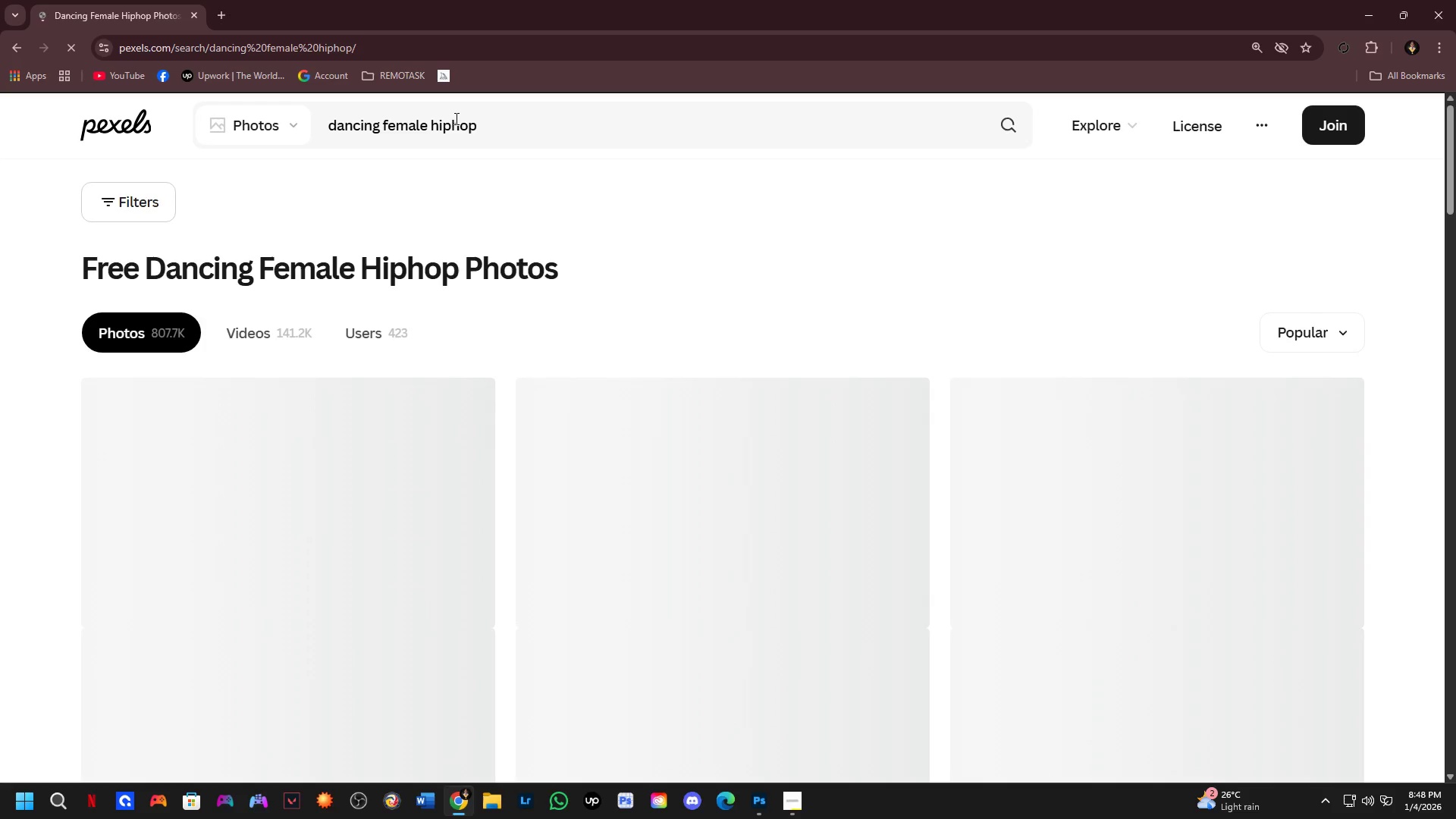 
scroll: coordinate [592, 355], scroll_direction: down, amount: 12.0
 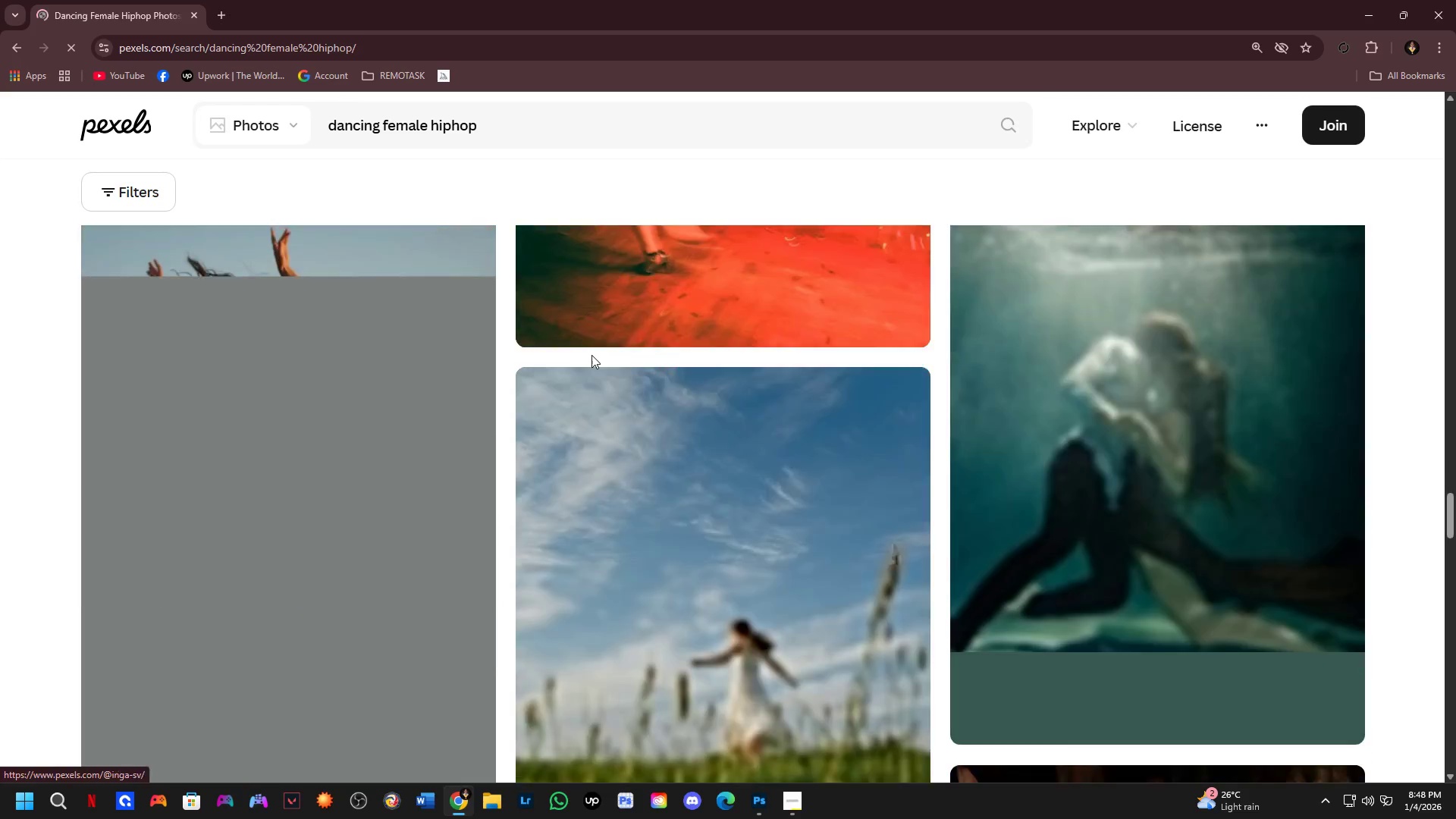 
scroll: coordinate [617, 386], scroll_direction: up, amount: 24.0
 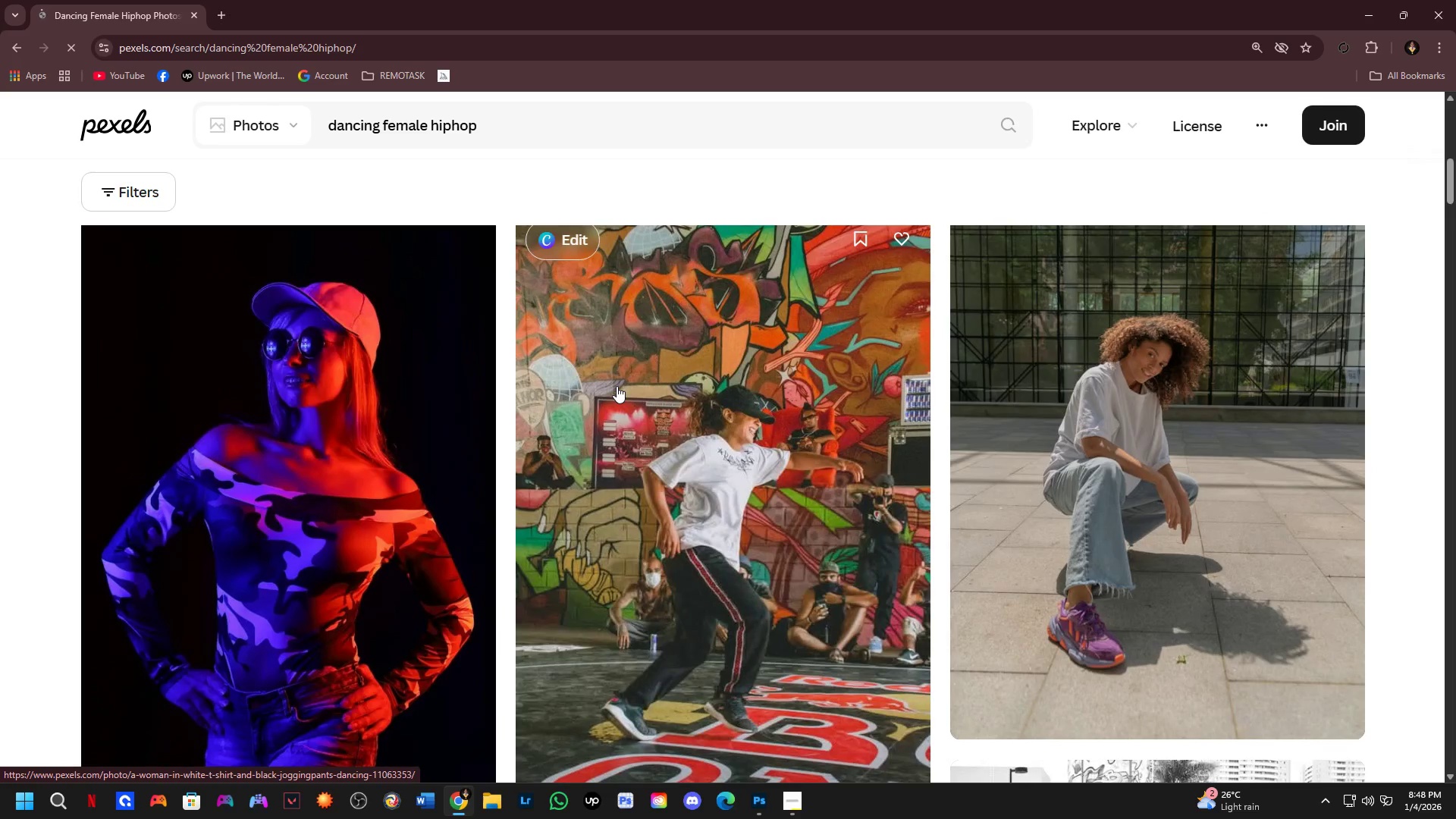 
scroll: coordinate [617, 386], scroll_direction: down, amount: 1.0
 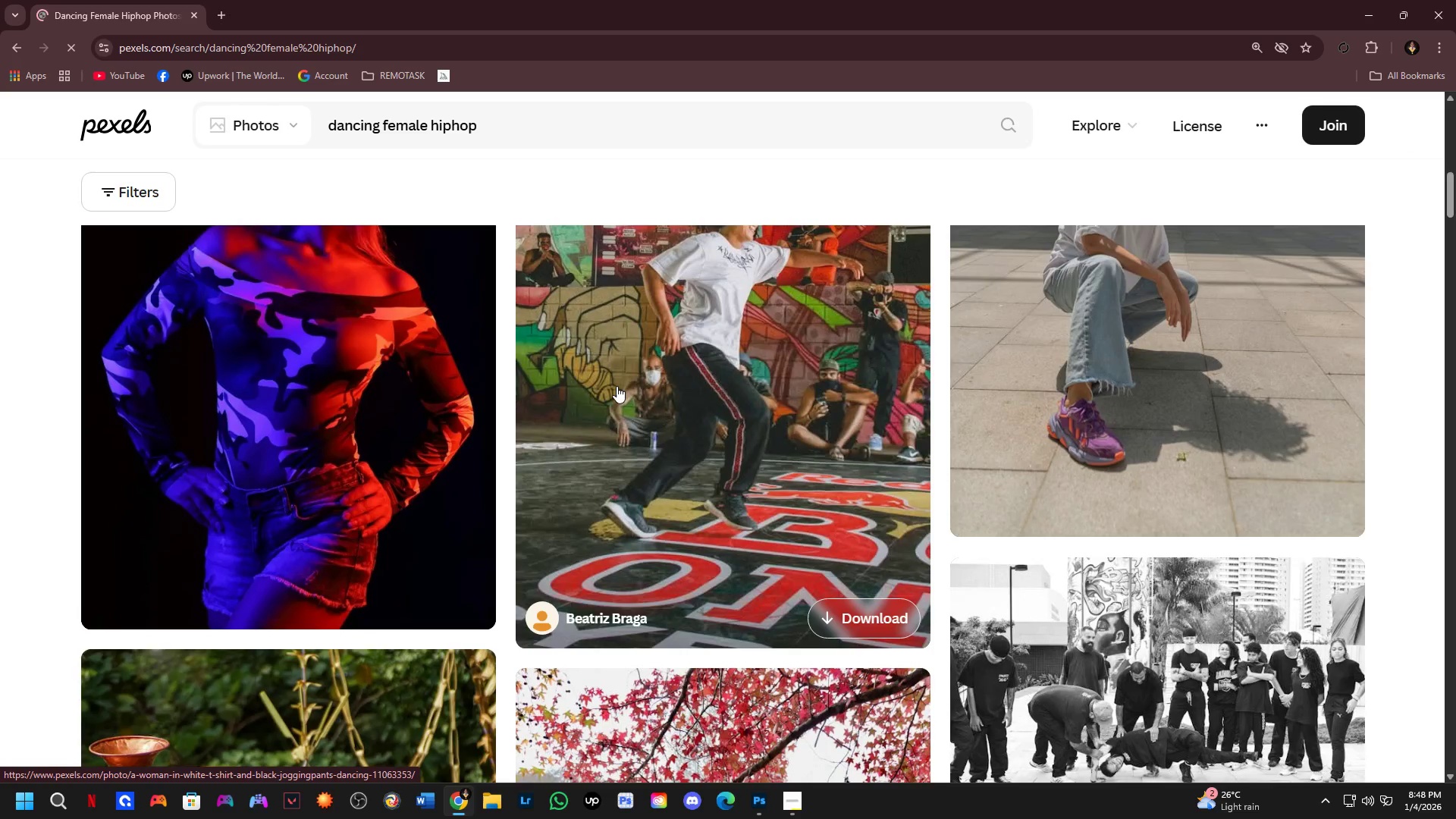 
scroll: coordinate [615, 380], scroll_direction: up, amount: 5.0
 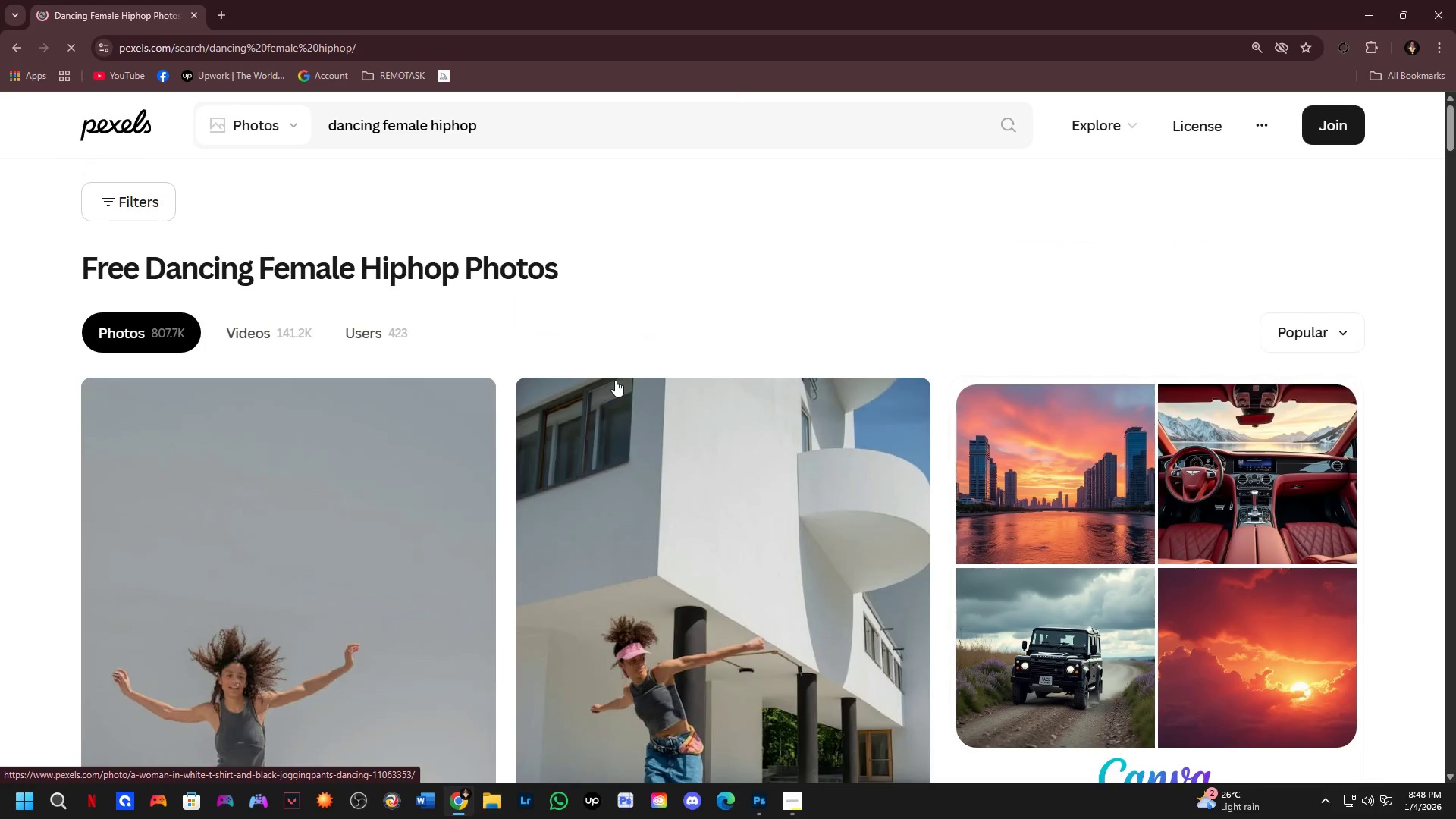 
scroll: coordinate [615, 380], scroll_direction: down, amount: 3.0
 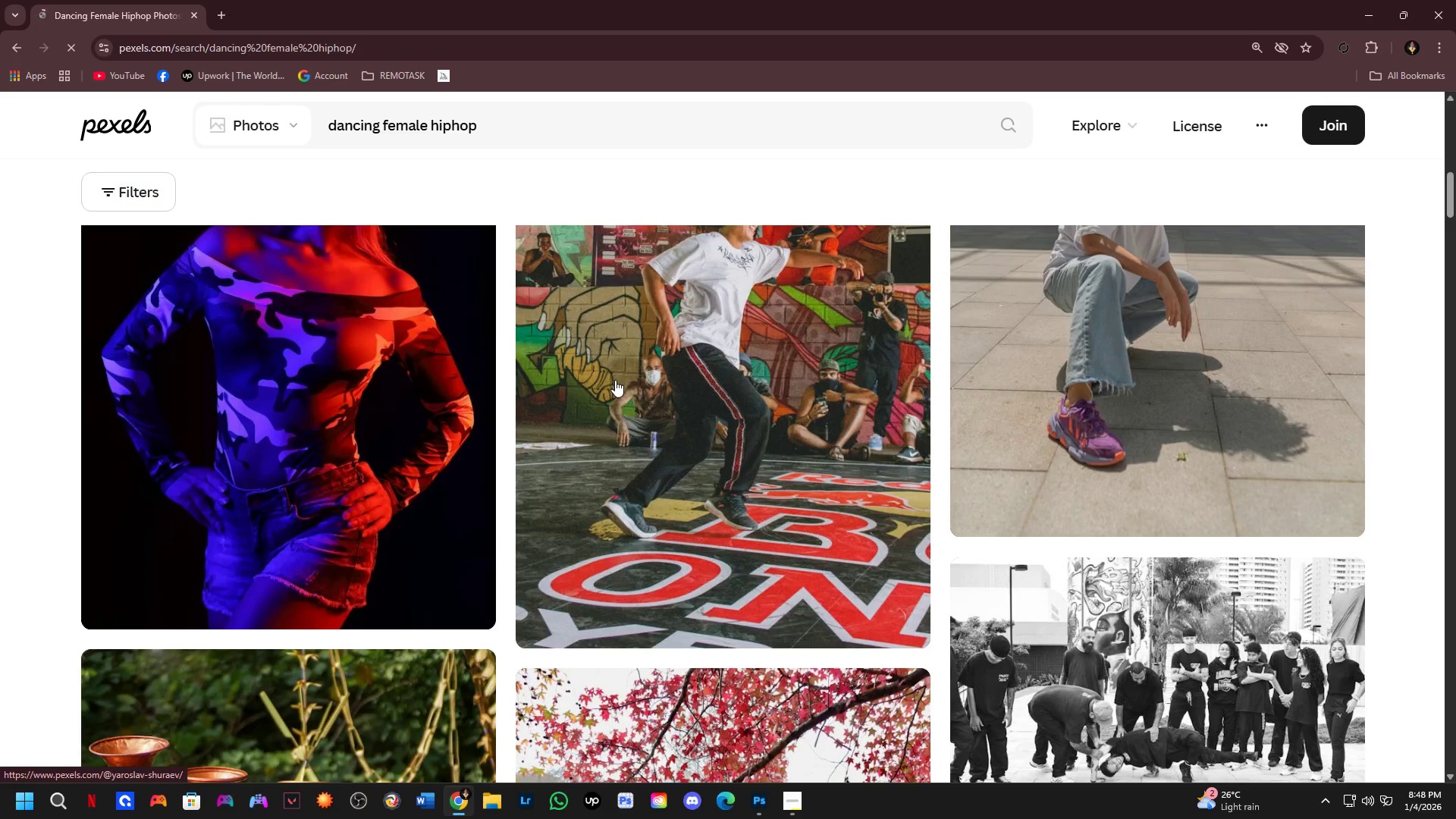 
left_click([718, 336])
 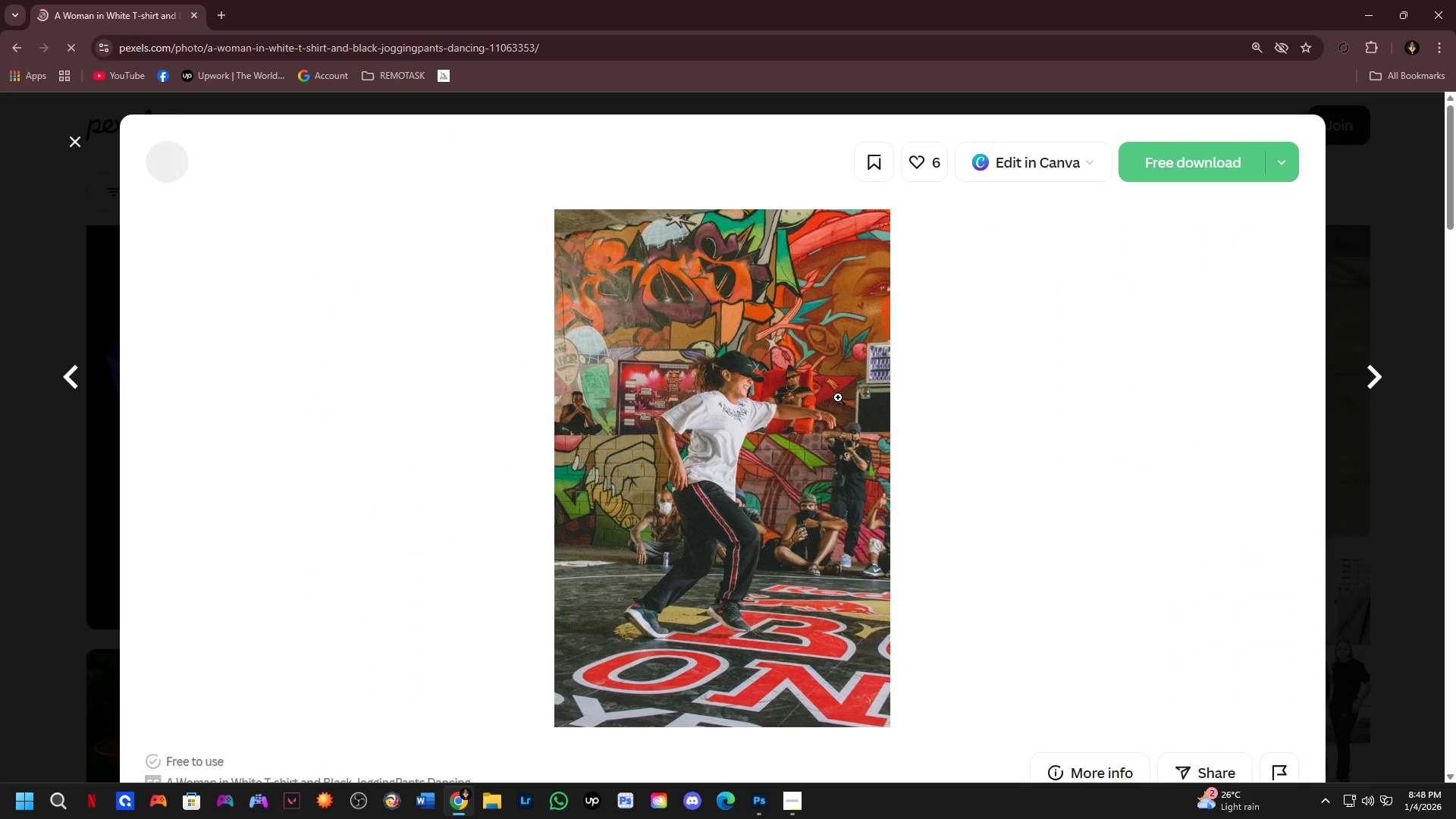 
scroll: coordinate [679, 473], scroll_direction: none, amount: 0.0
 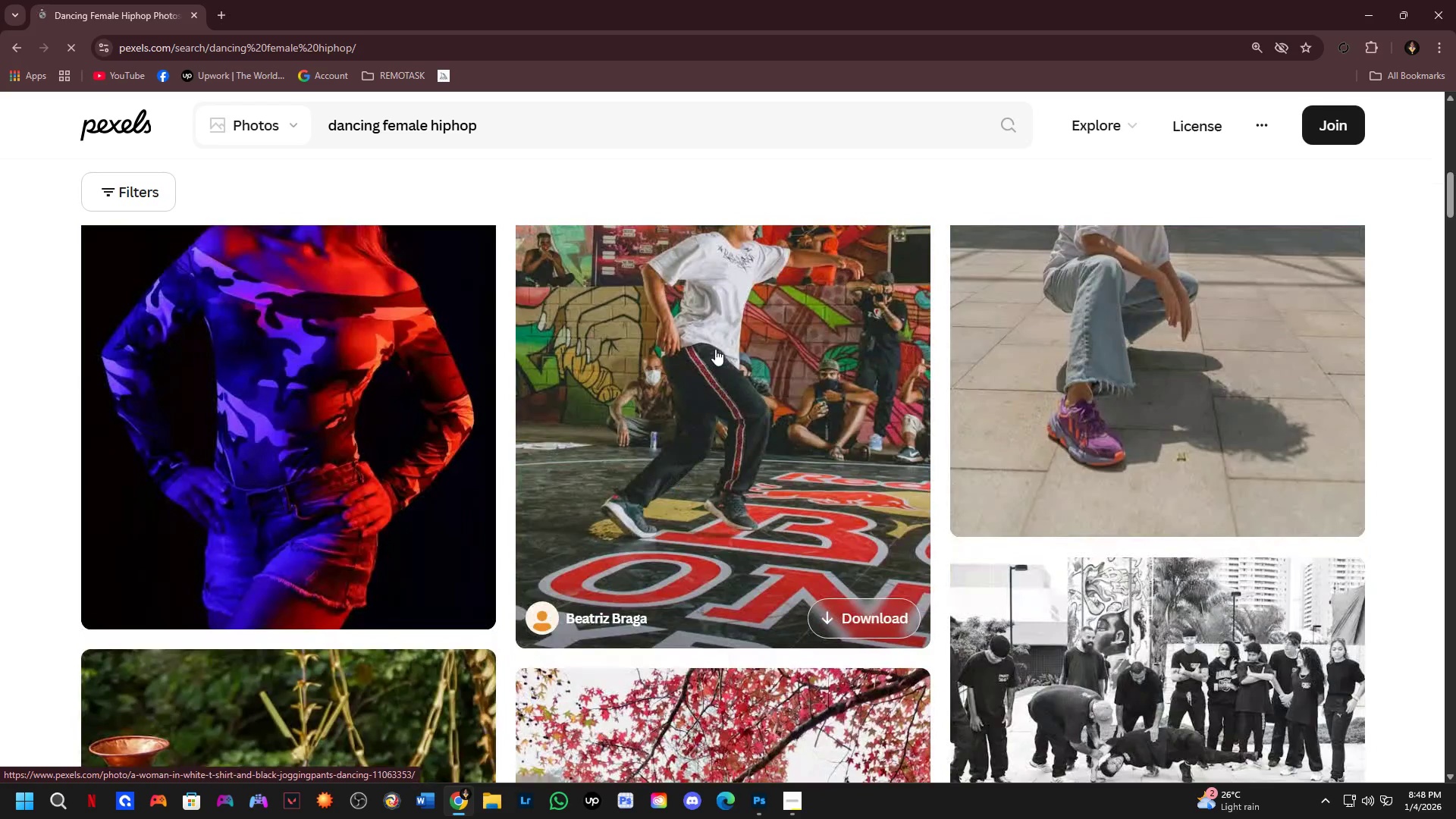 
scroll: coordinate [838, 397], scroll_direction: down, amount: 3.0
 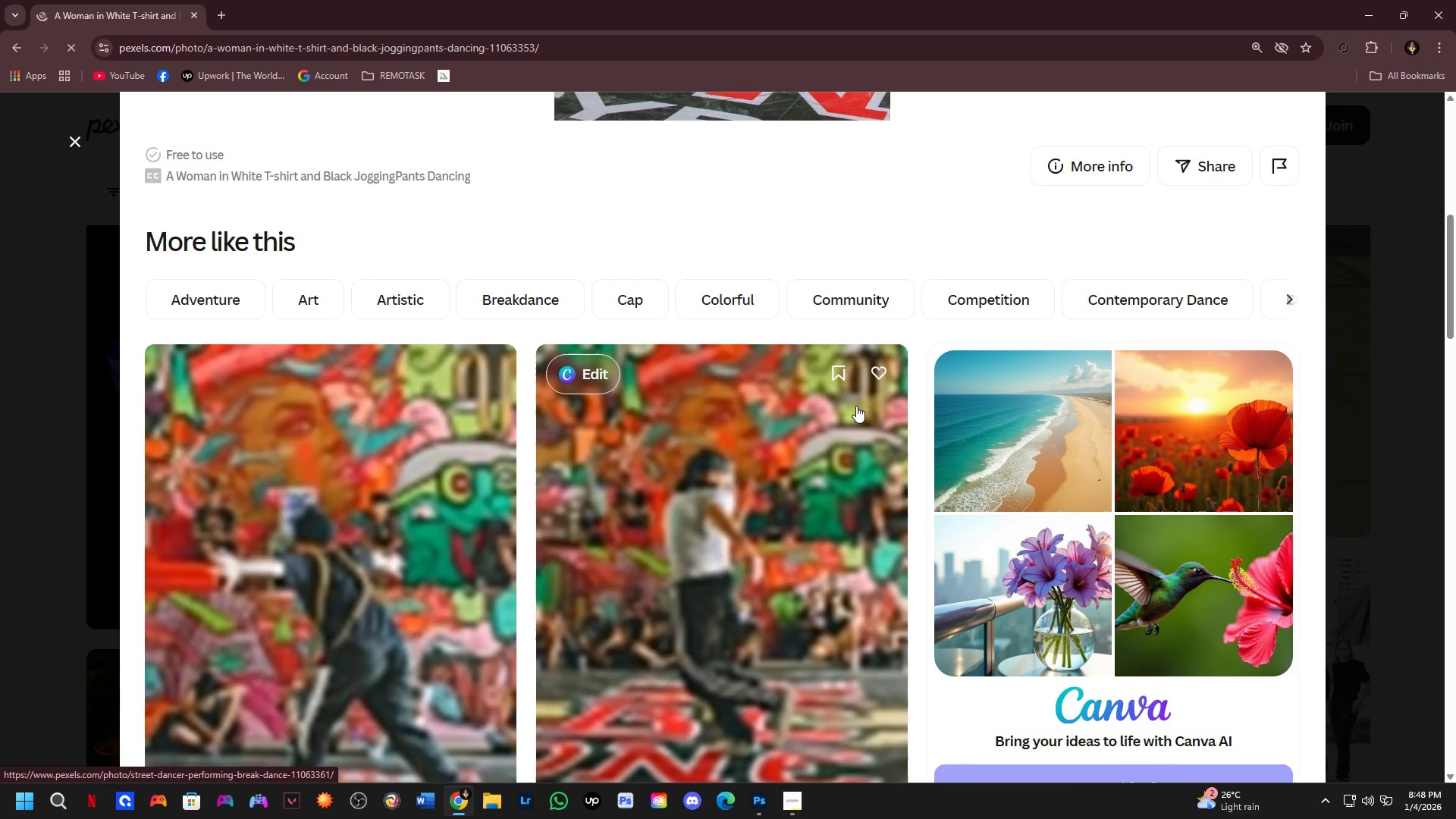 
wait(8.25)
 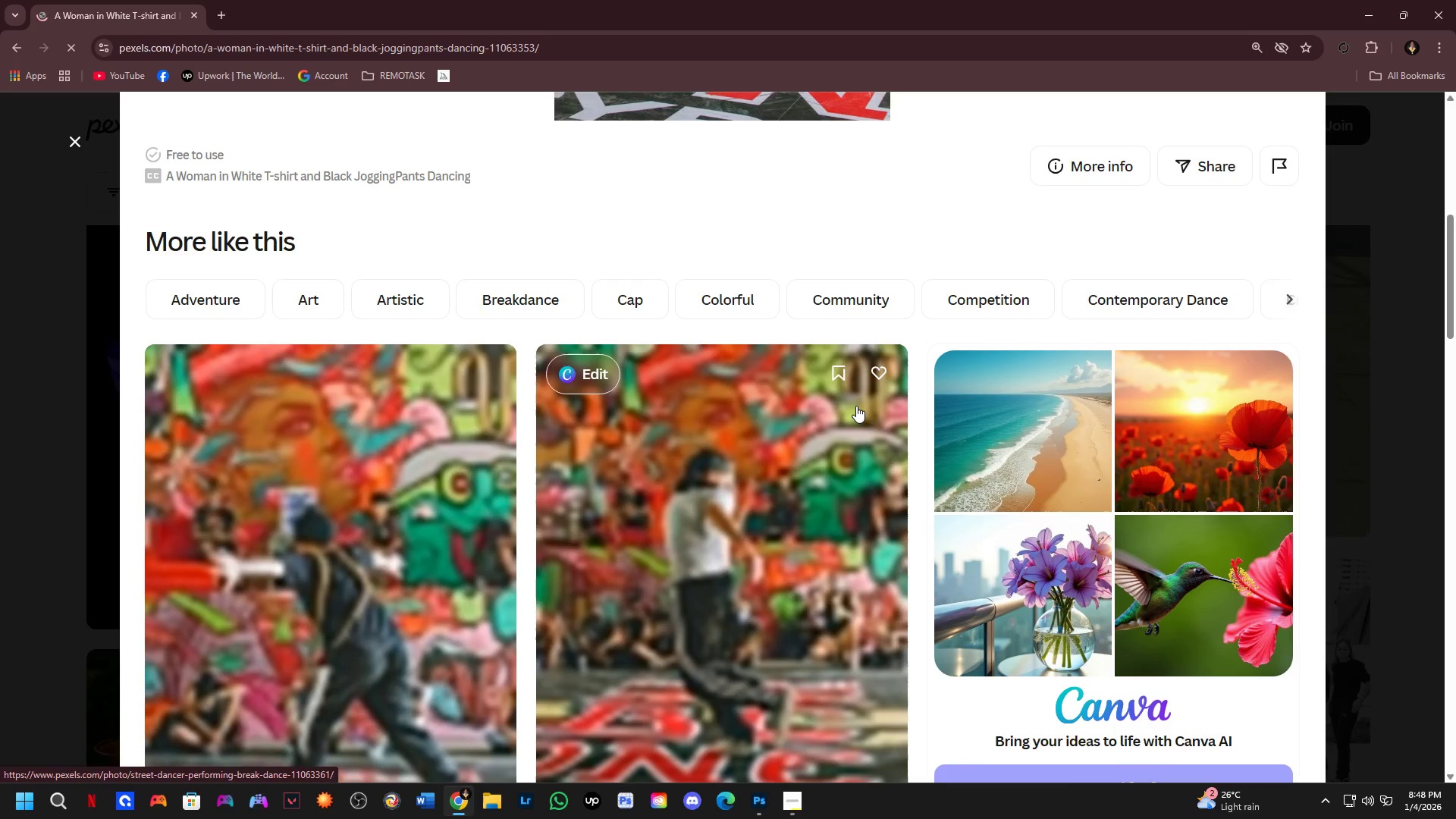 
scroll: coordinate [927, 566], scroll_direction: down, amount: 6.0
 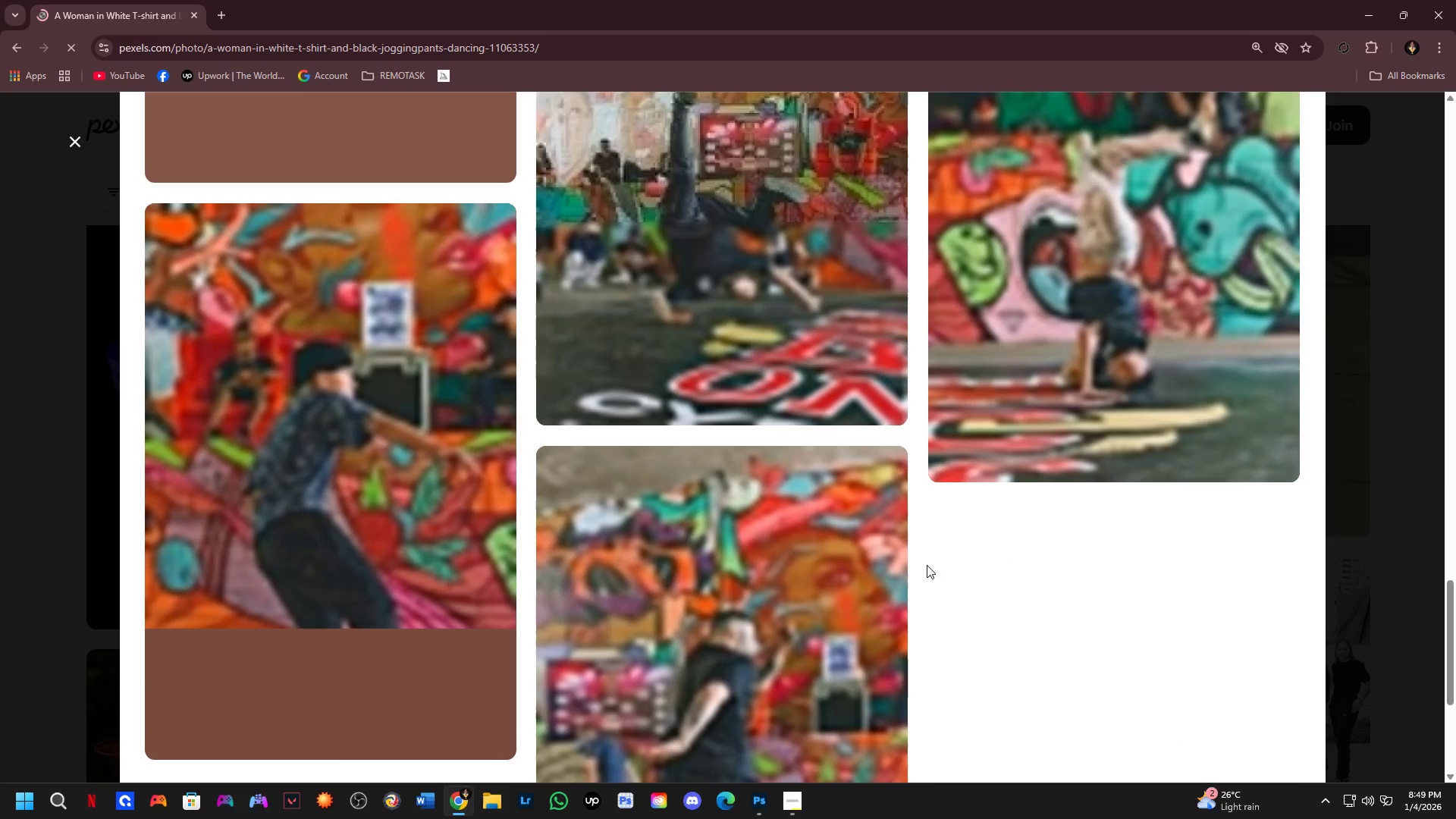 
mouse_move([897, 540])
 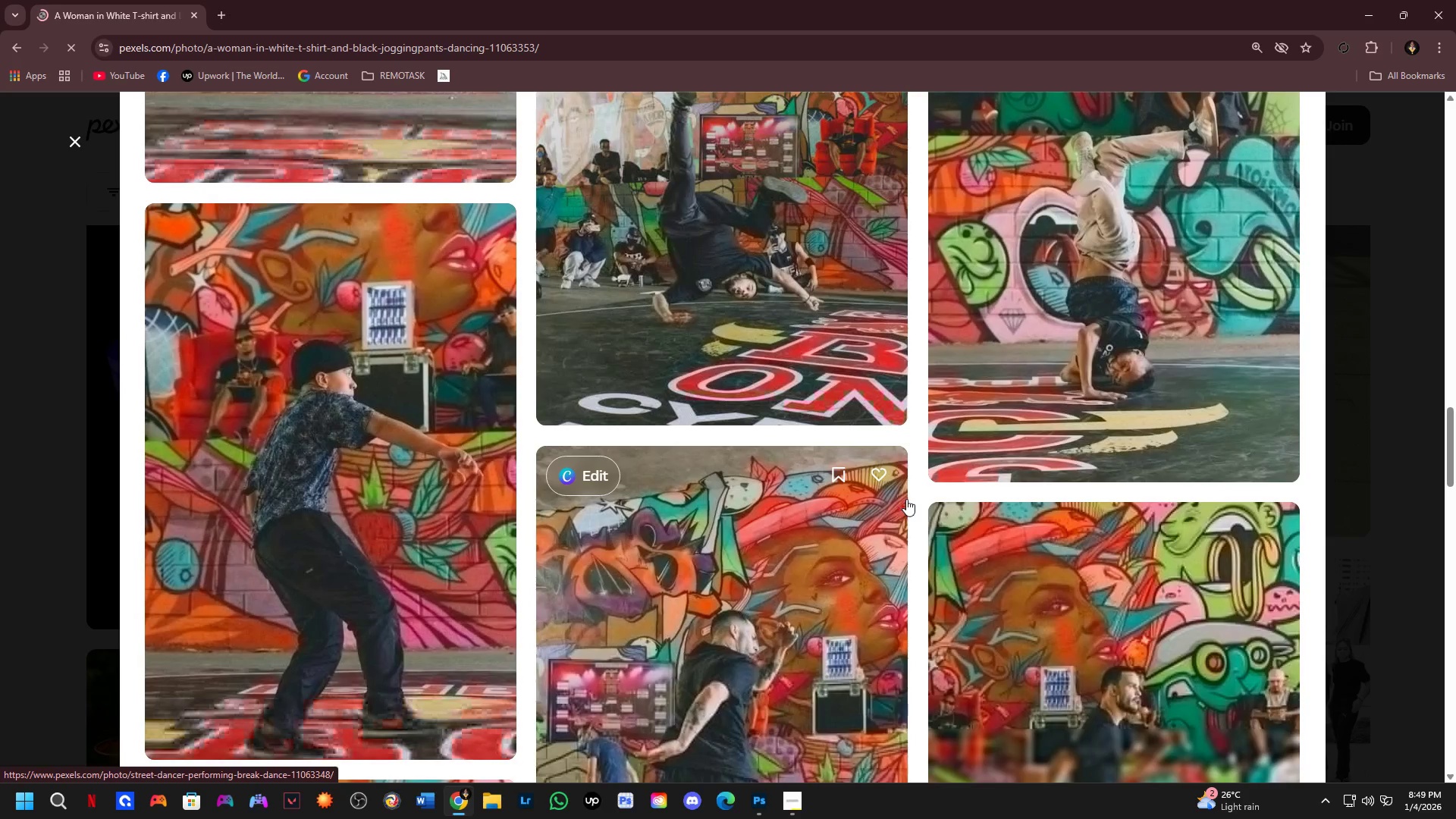 
scroll: coordinate [823, 496], scroll_direction: up, amount: 7.0
 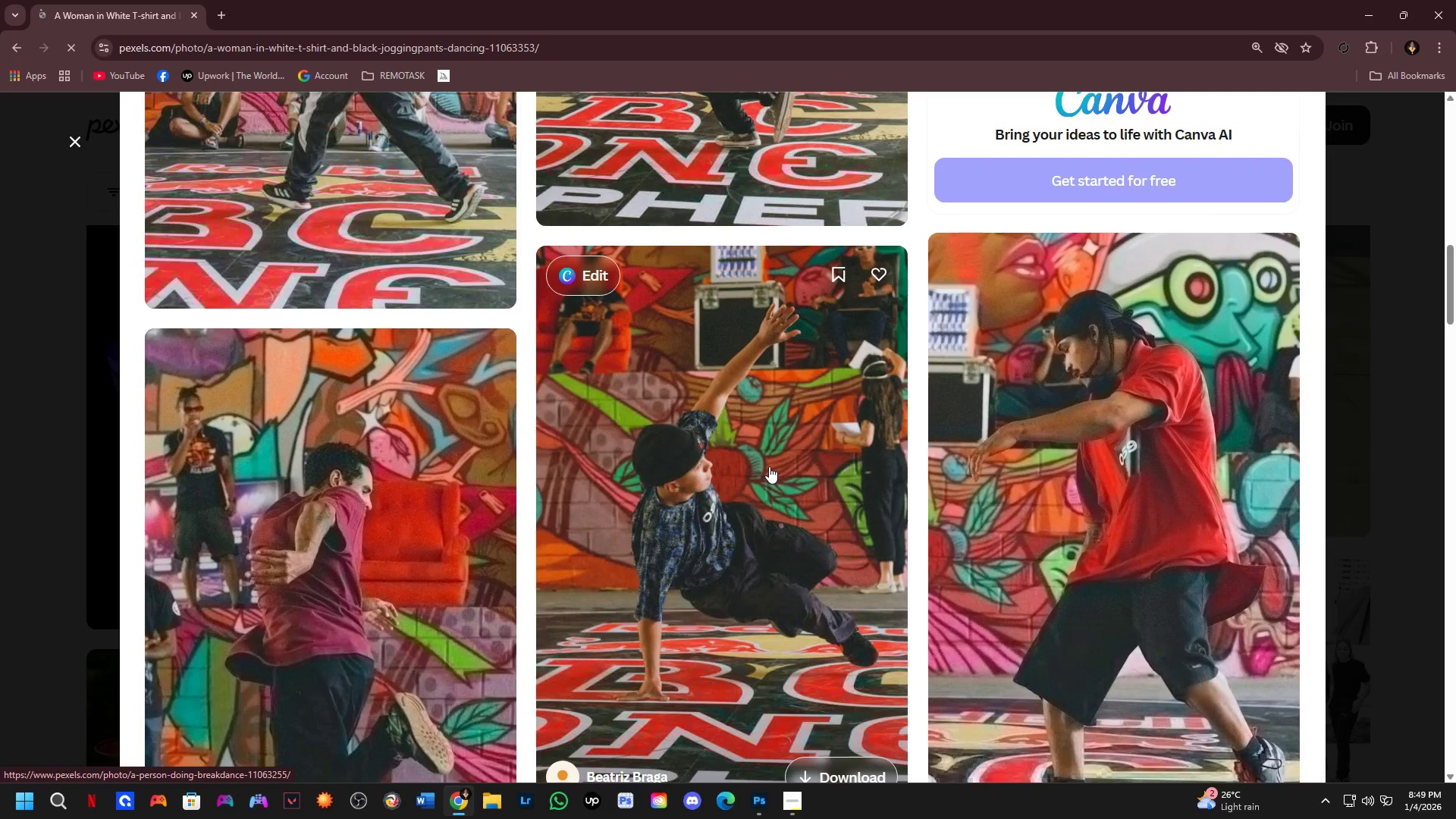 
left_click([769, 466])
 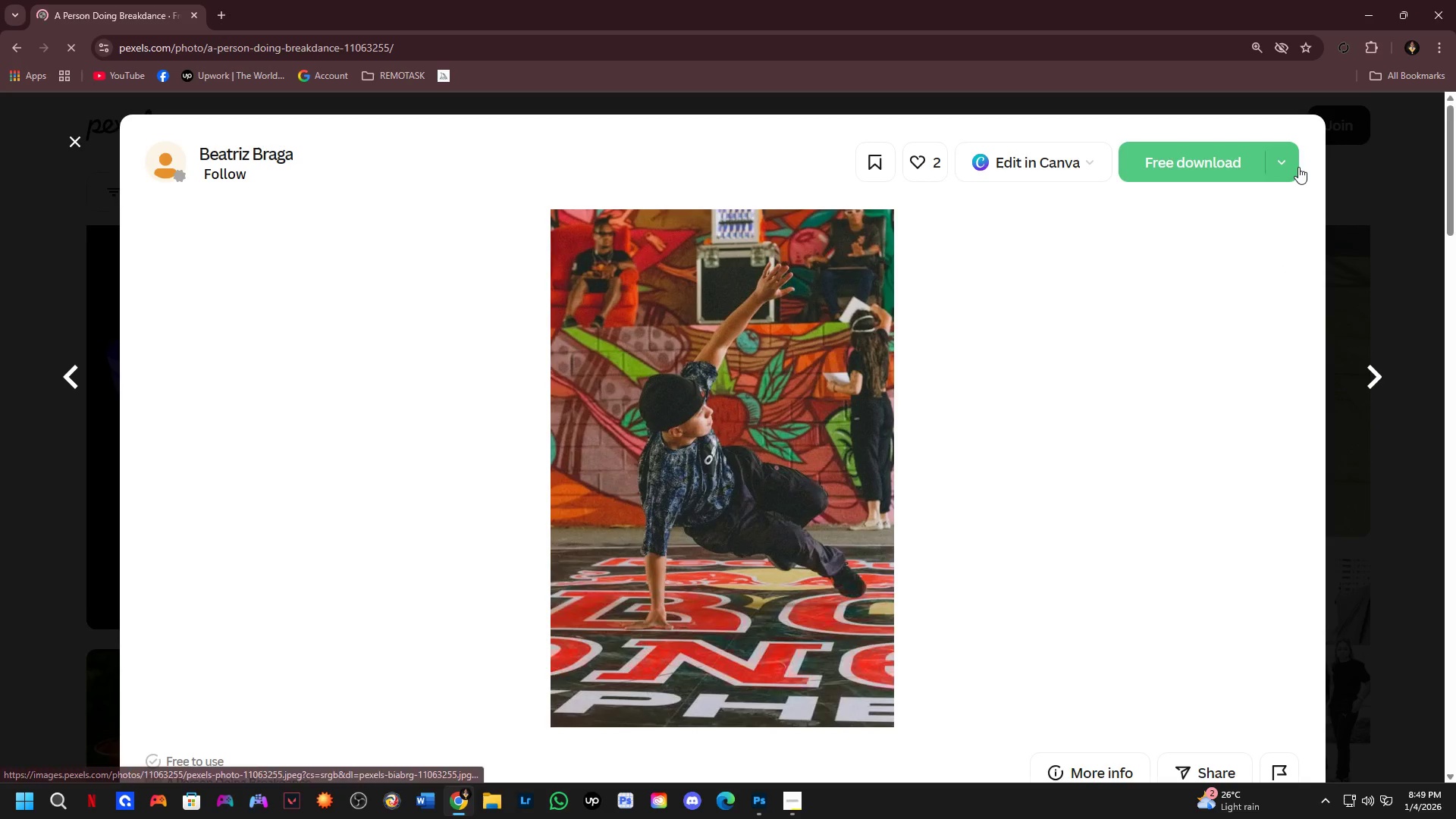 
left_click([1235, 146])
 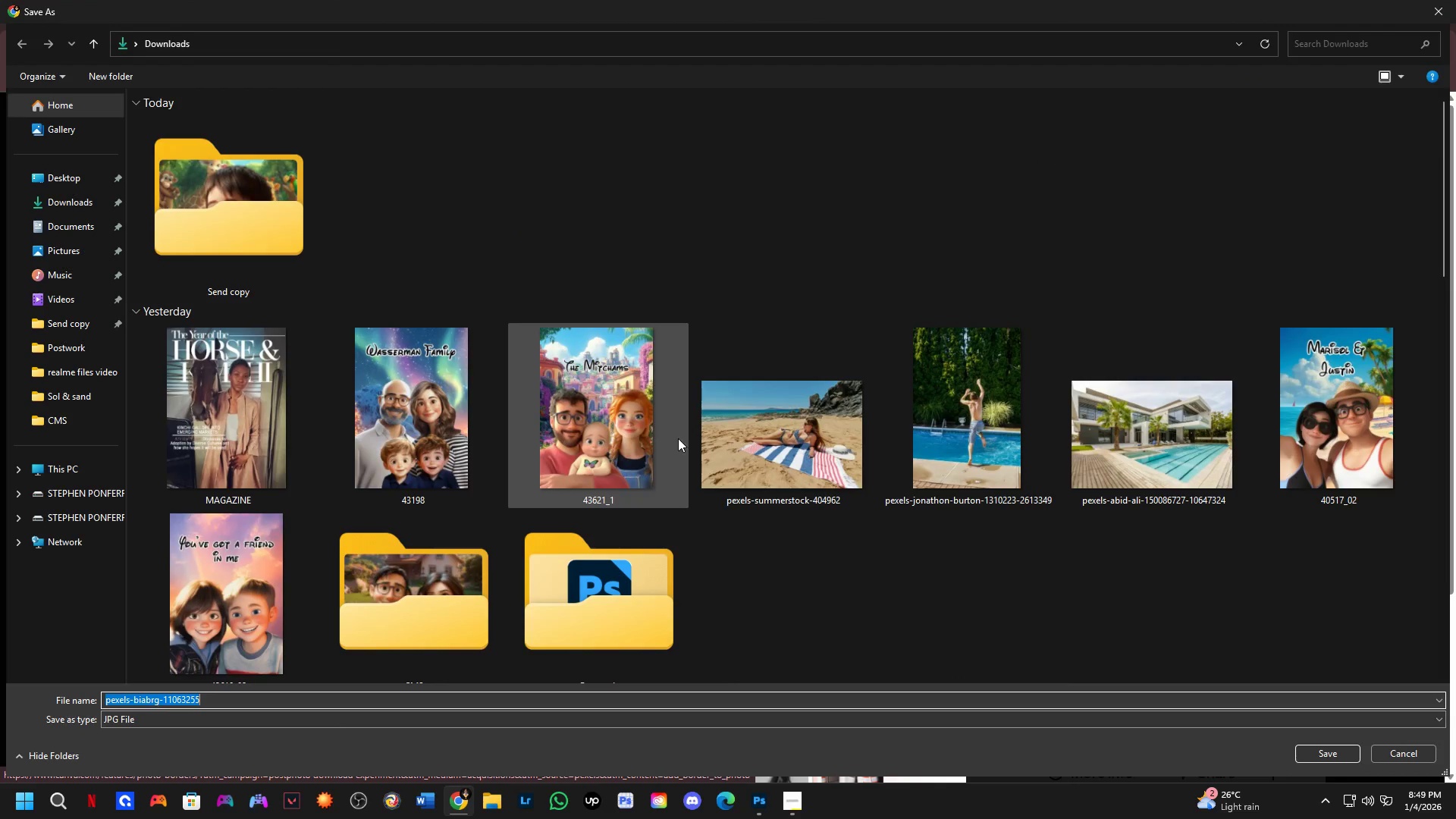 
wait(6.16)
 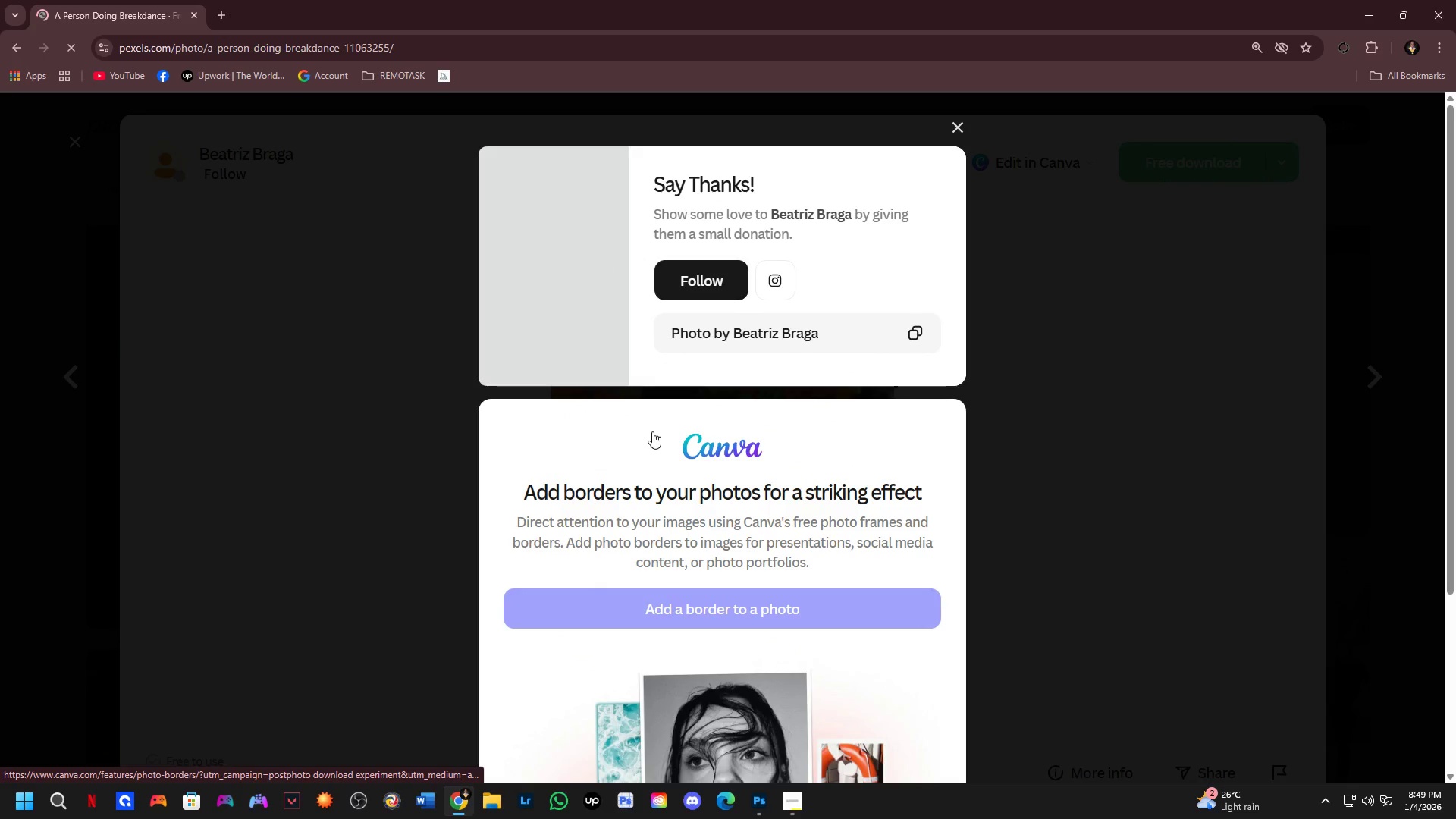 
key(NumpadEnter)
 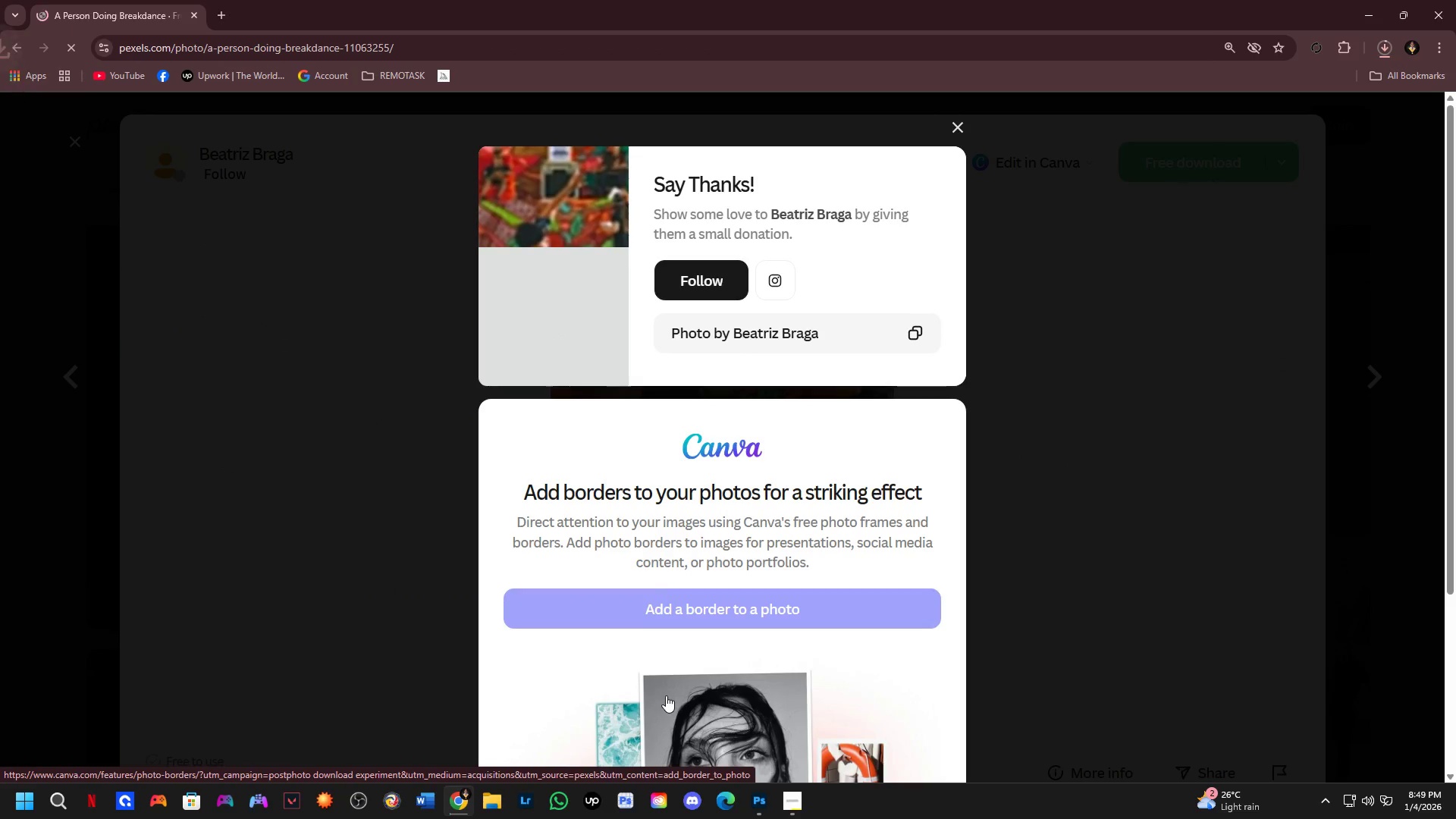 
key(Alt+Tab)
 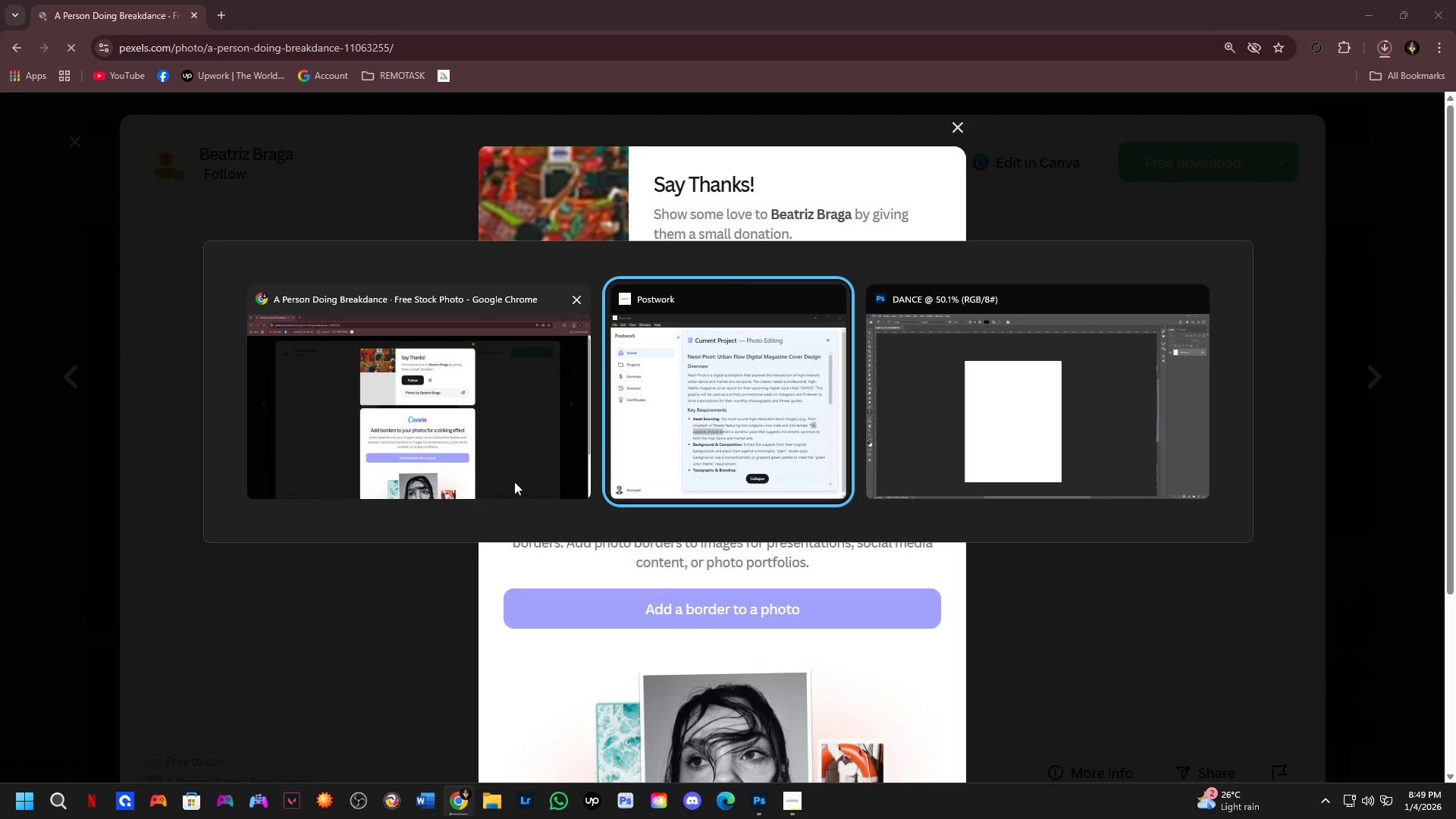 
left_click([493, 437])
 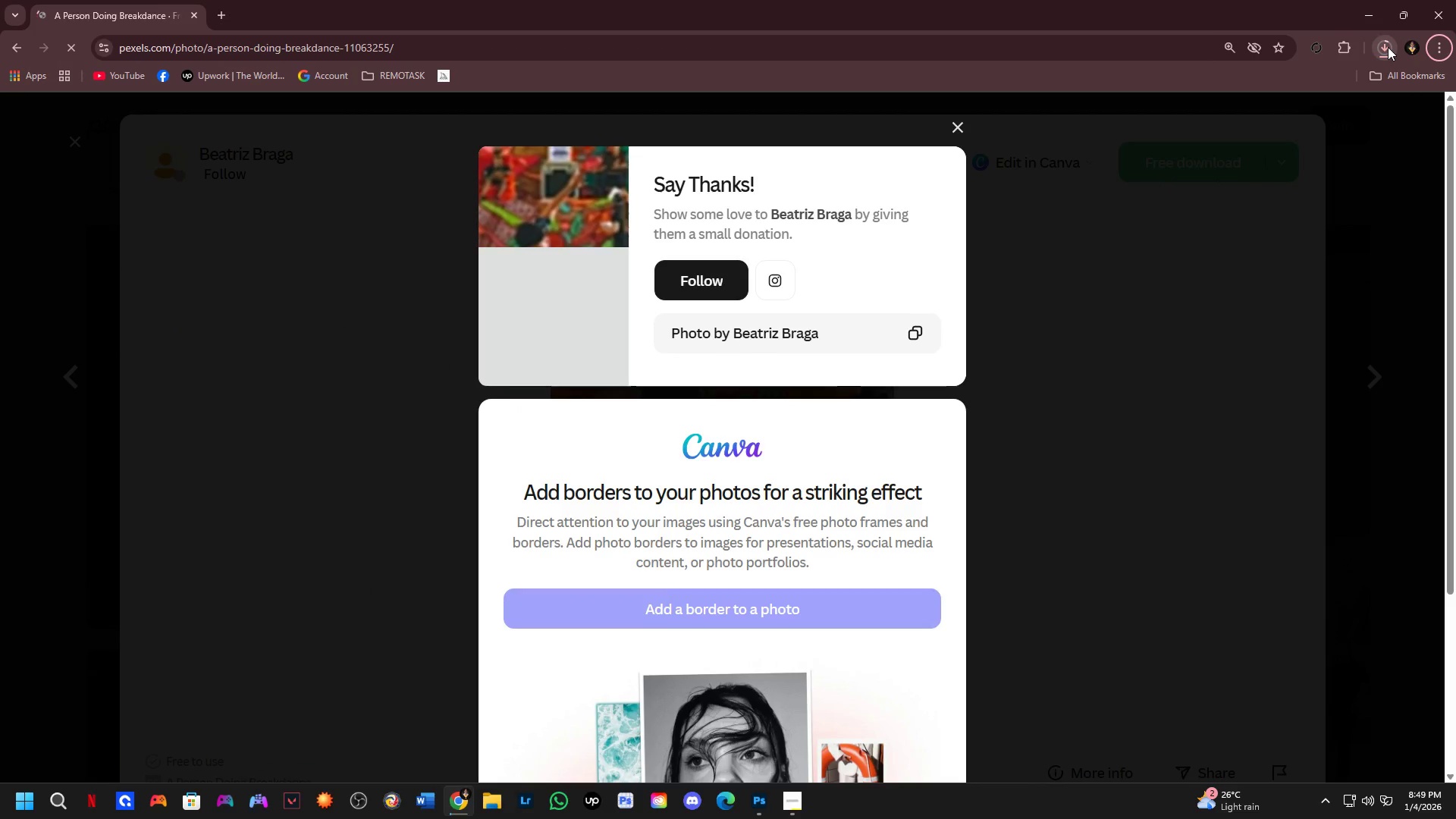 
left_click([1388, 47])
 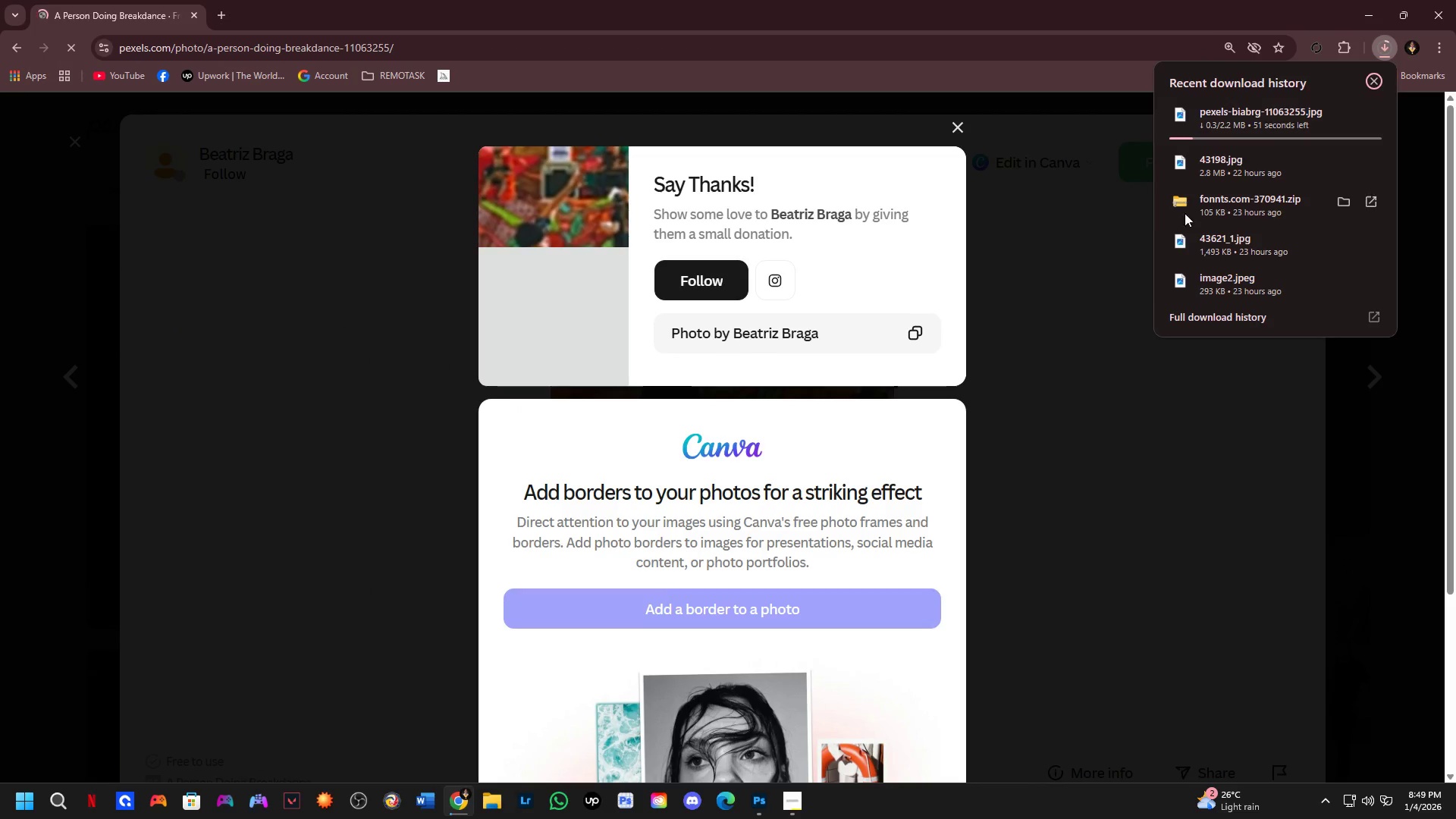 
key(Alt+Tab)
 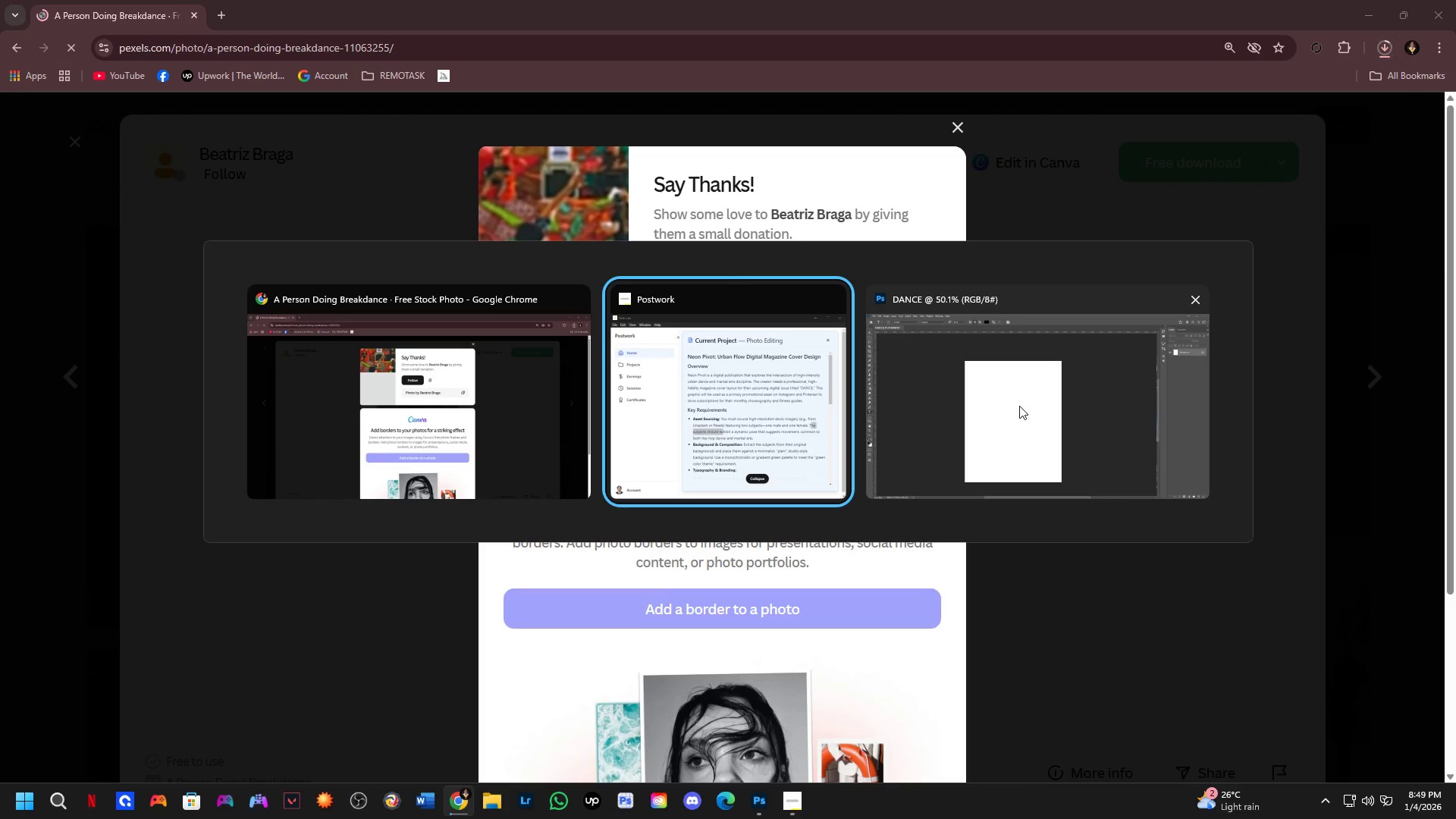 
left_click([736, 422])